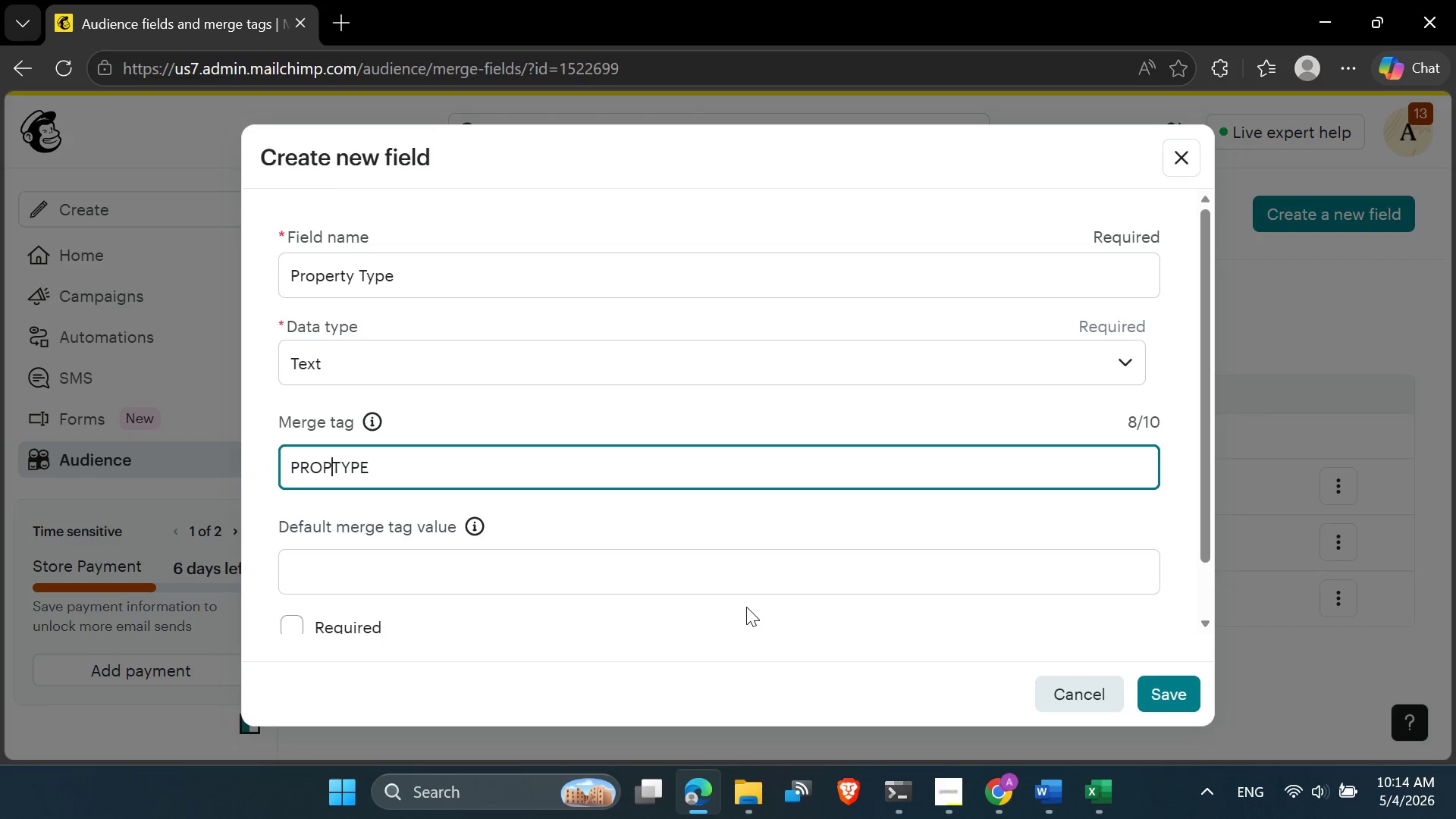 
key(ArrowLeft)
 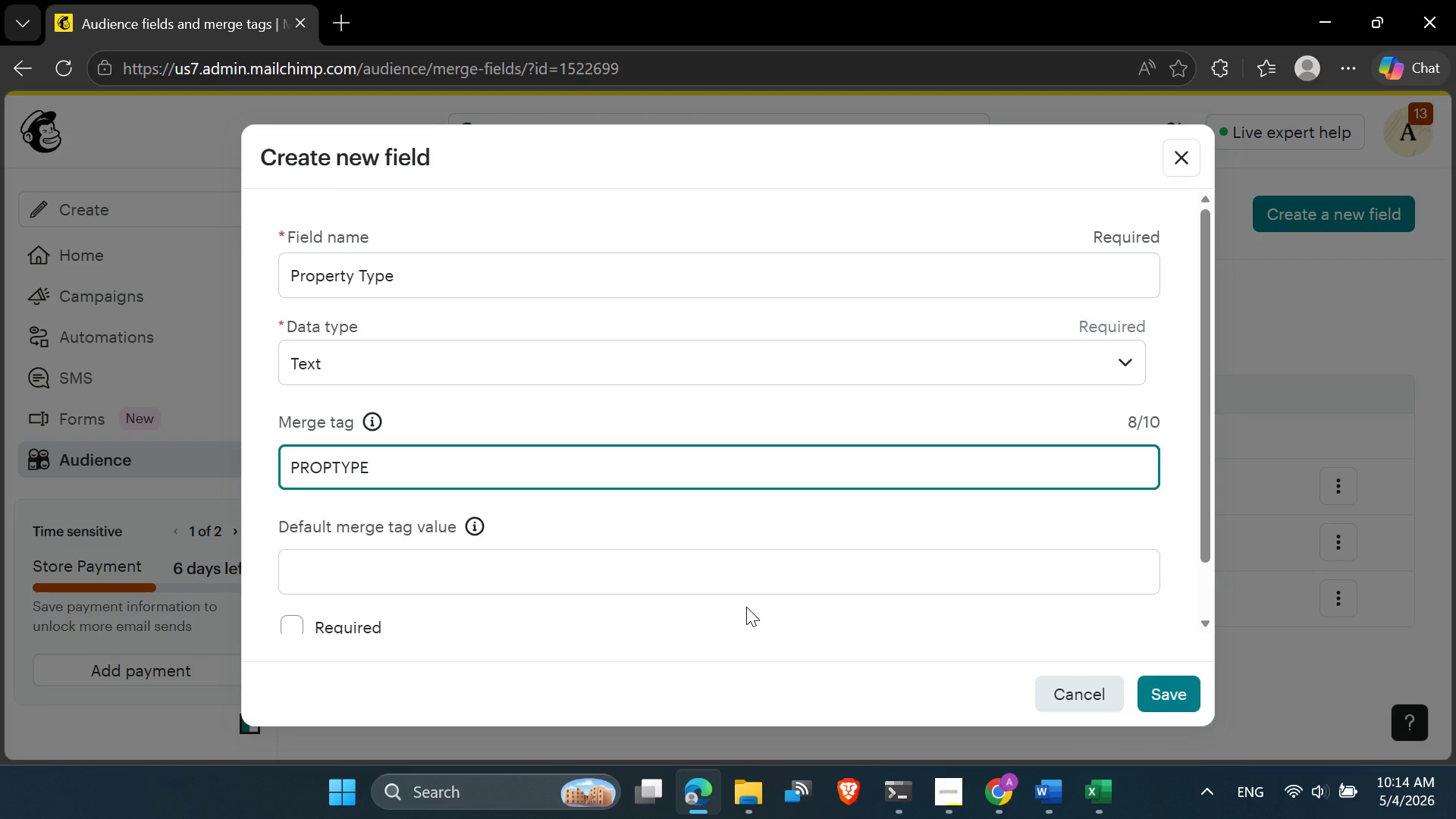 
key(Shift+Minus)
 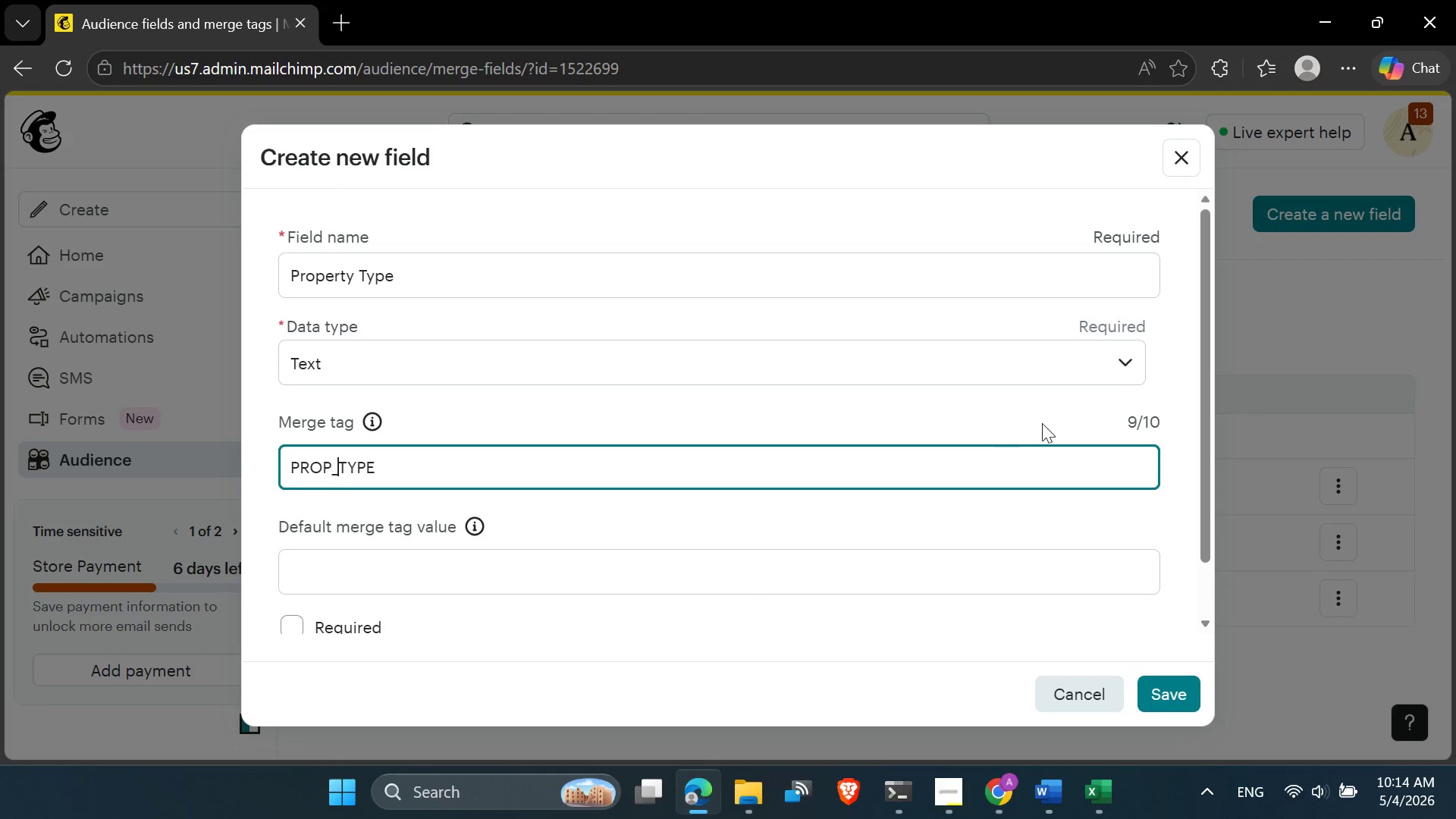 
left_click([1169, 686])
 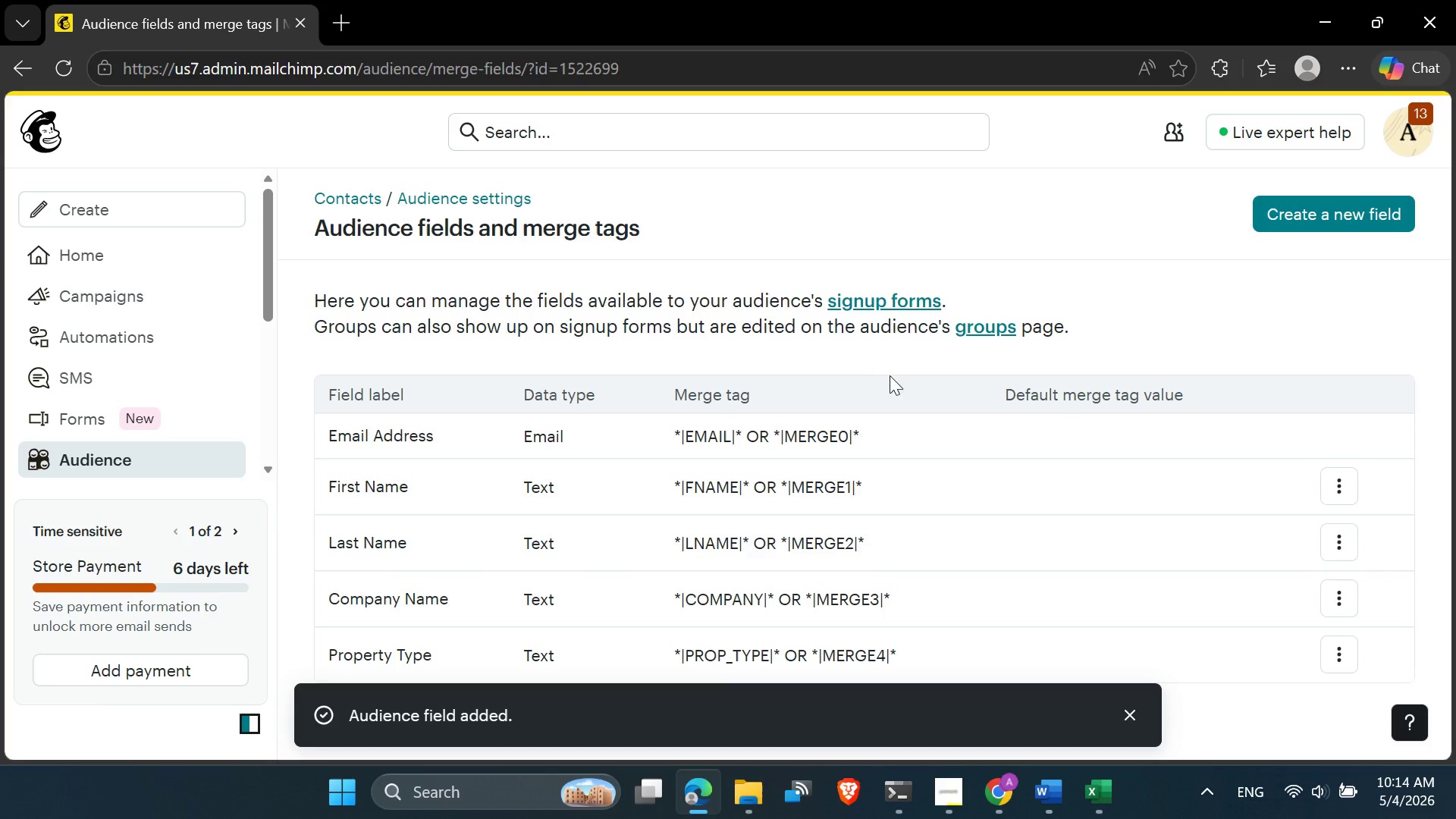 
scroll: coordinate [853, 494], scroll_direction: down, amount: 2.0
 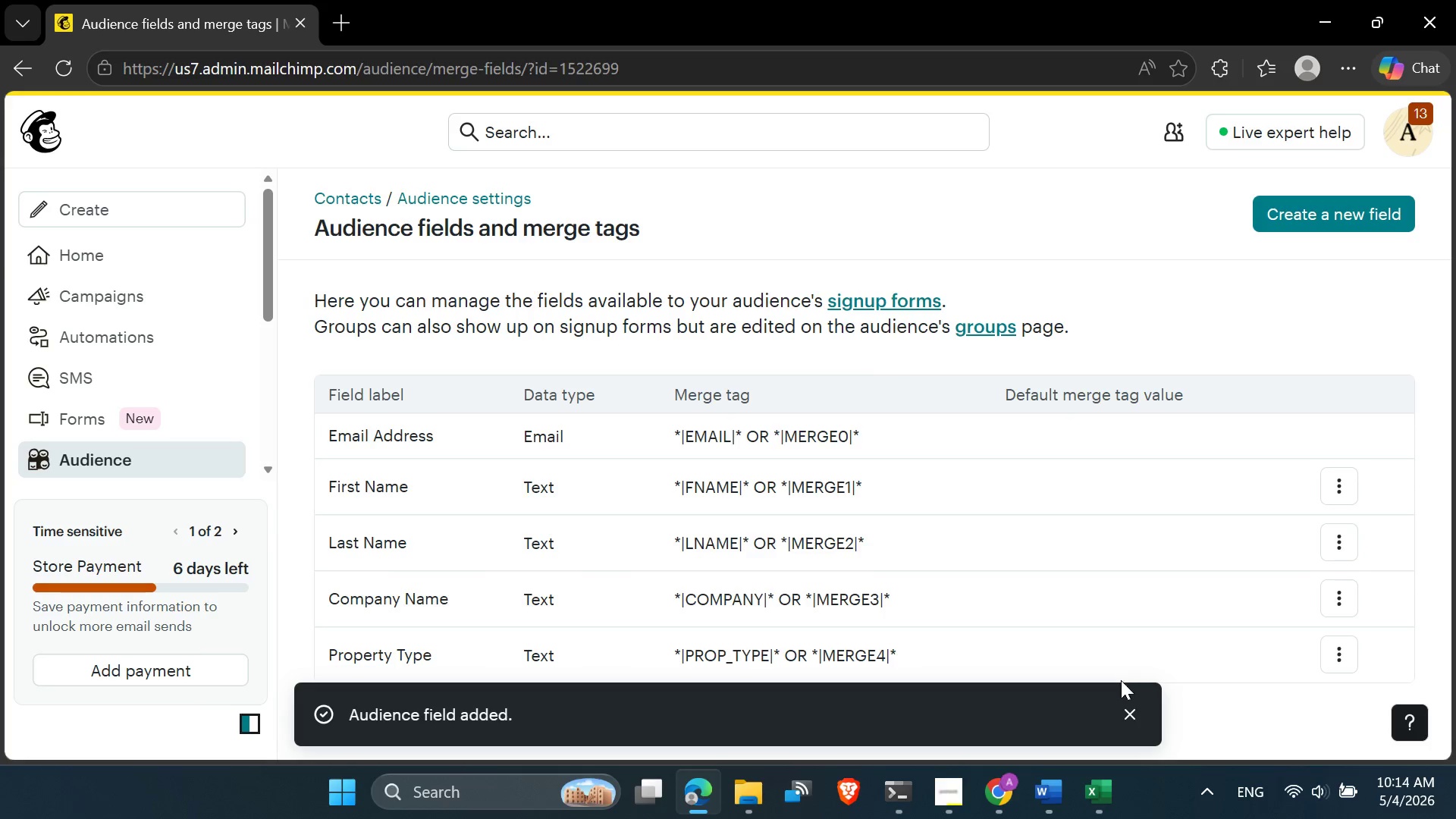 
mouse_move([1100, 779])
 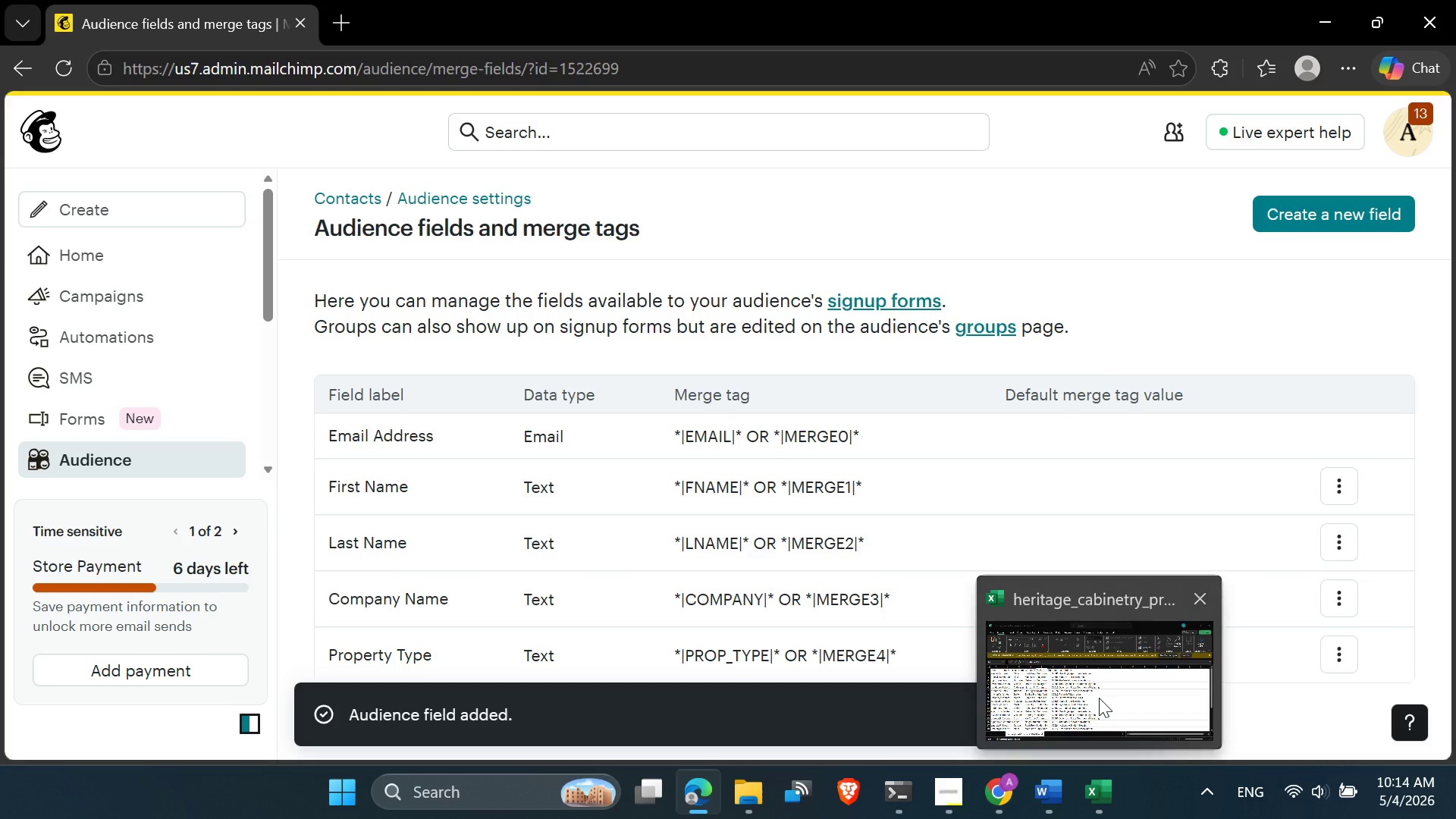 
left_click([1097, 692])
 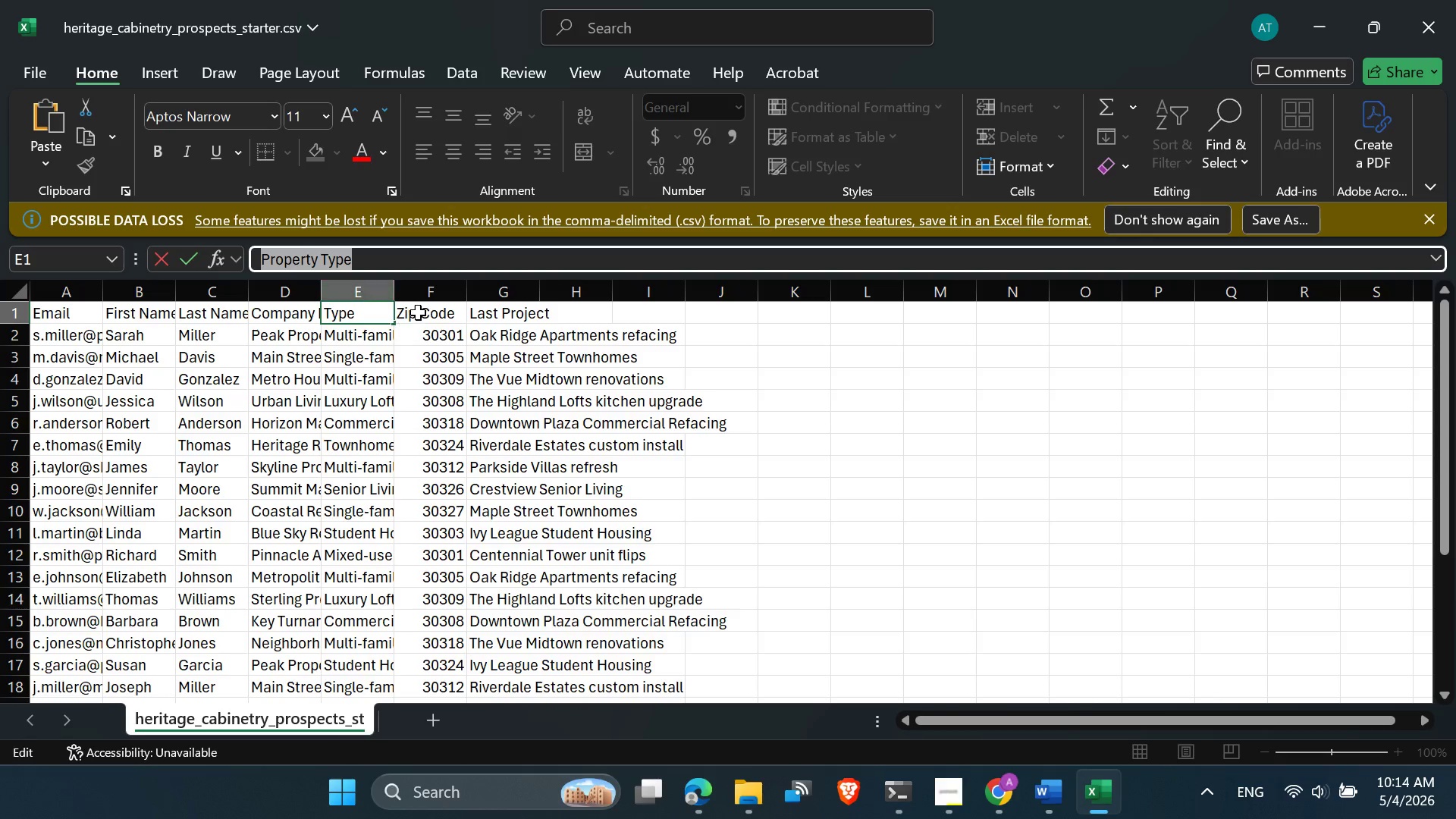 
left_click([422, 313])
 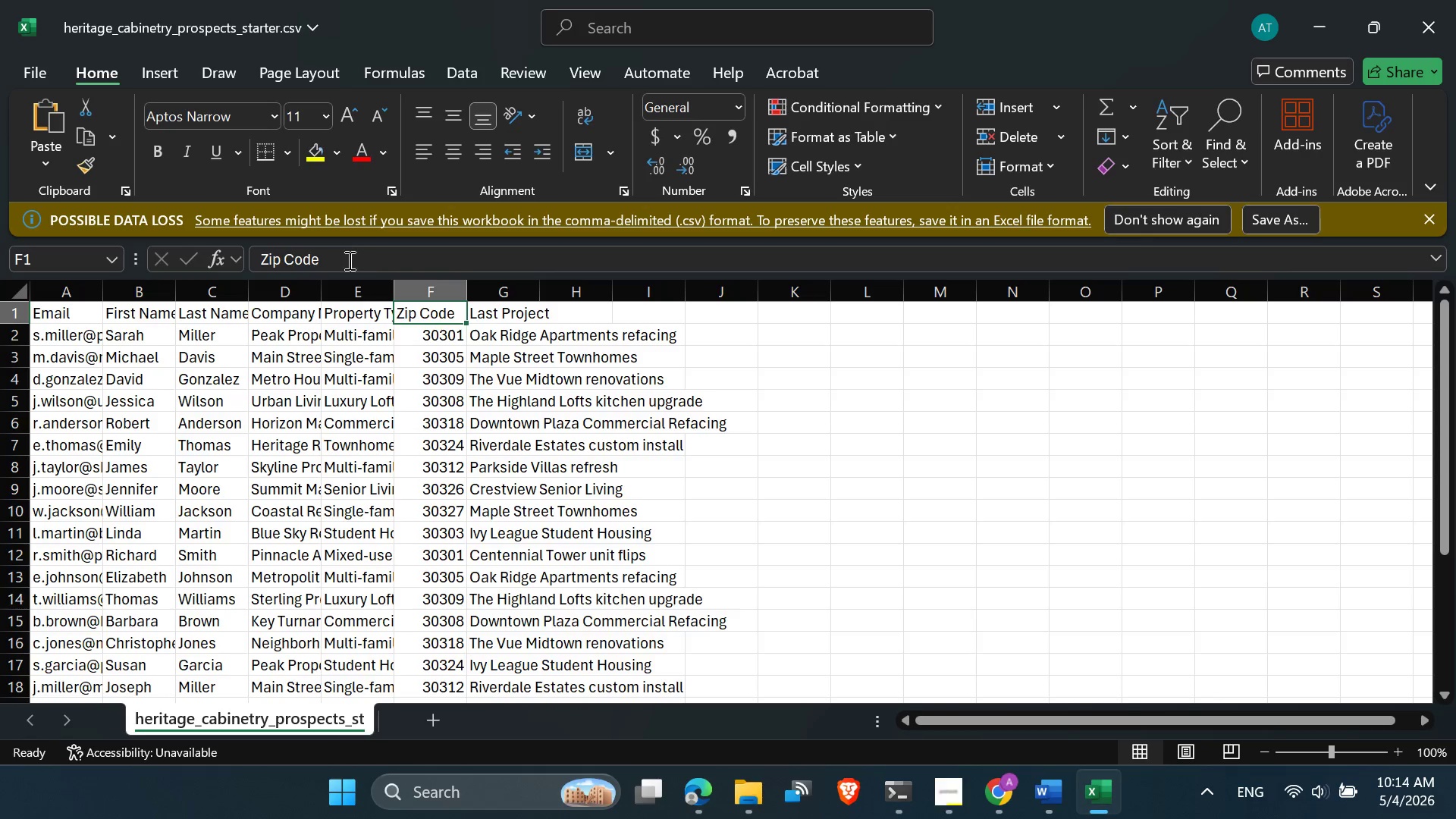 
left_click_drag(start_coordinate=[347, 259], to_coordinate=[232, 256])
 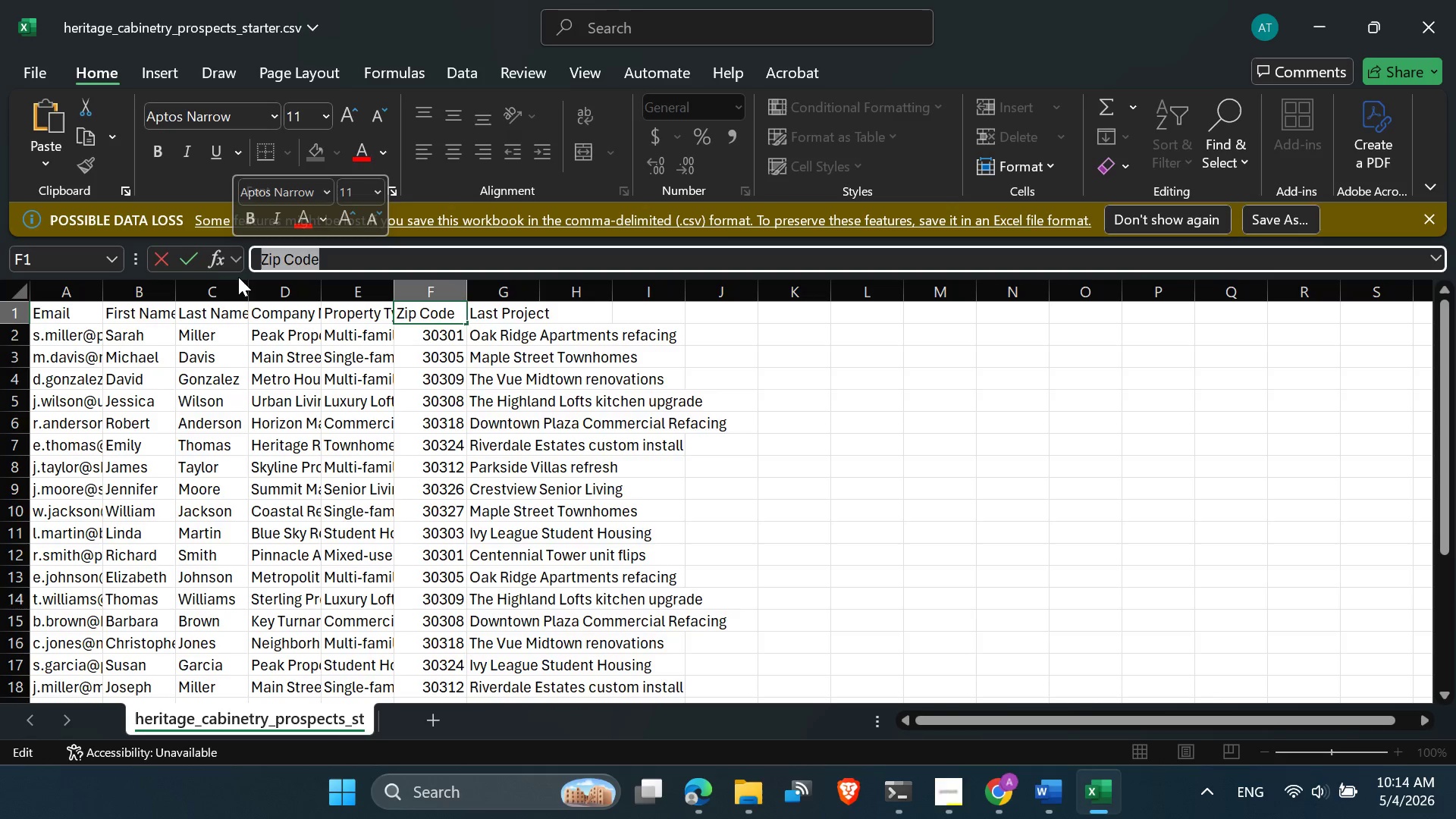 
key(Control+C)
 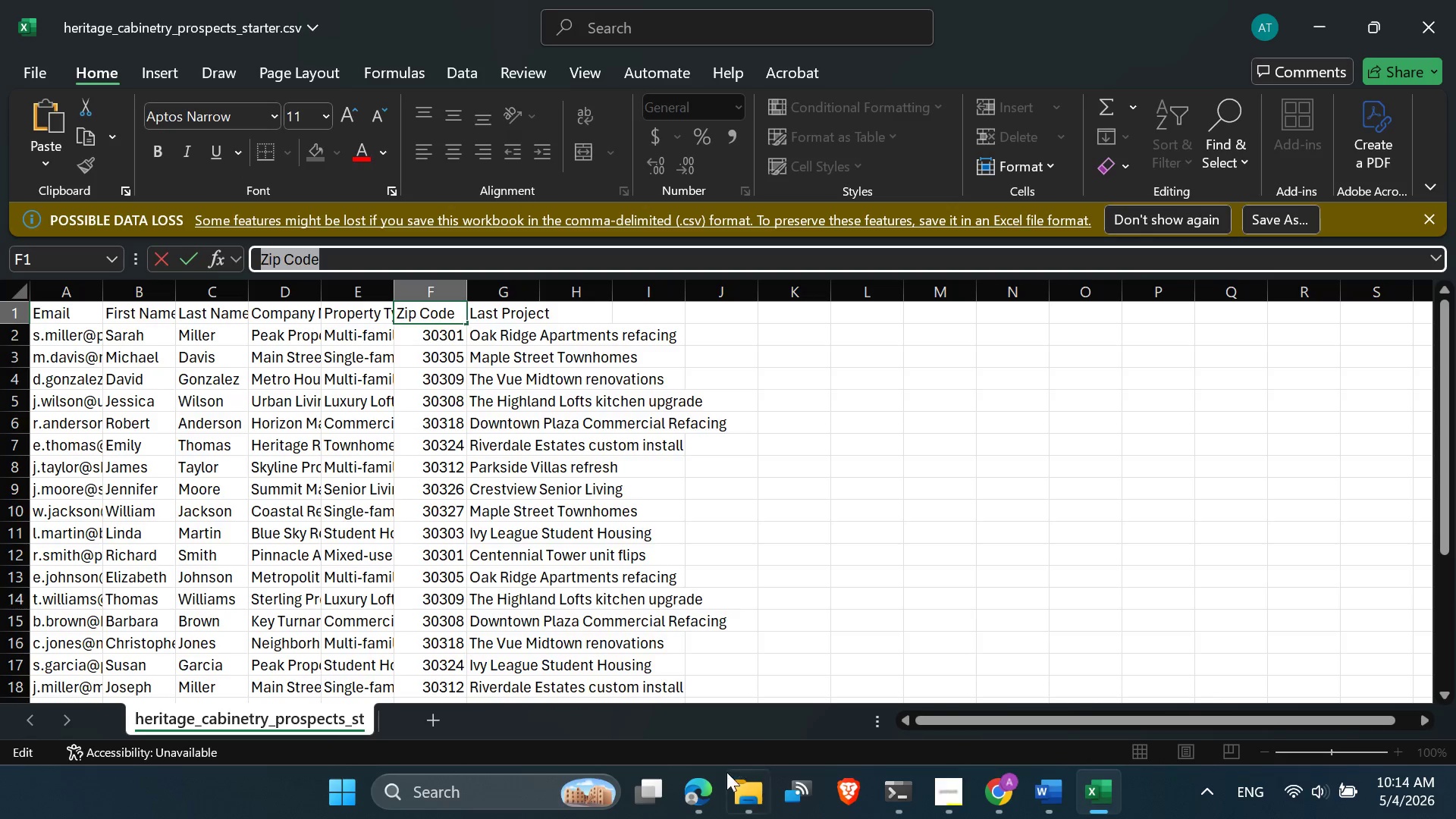 
left_click([703, 799])
 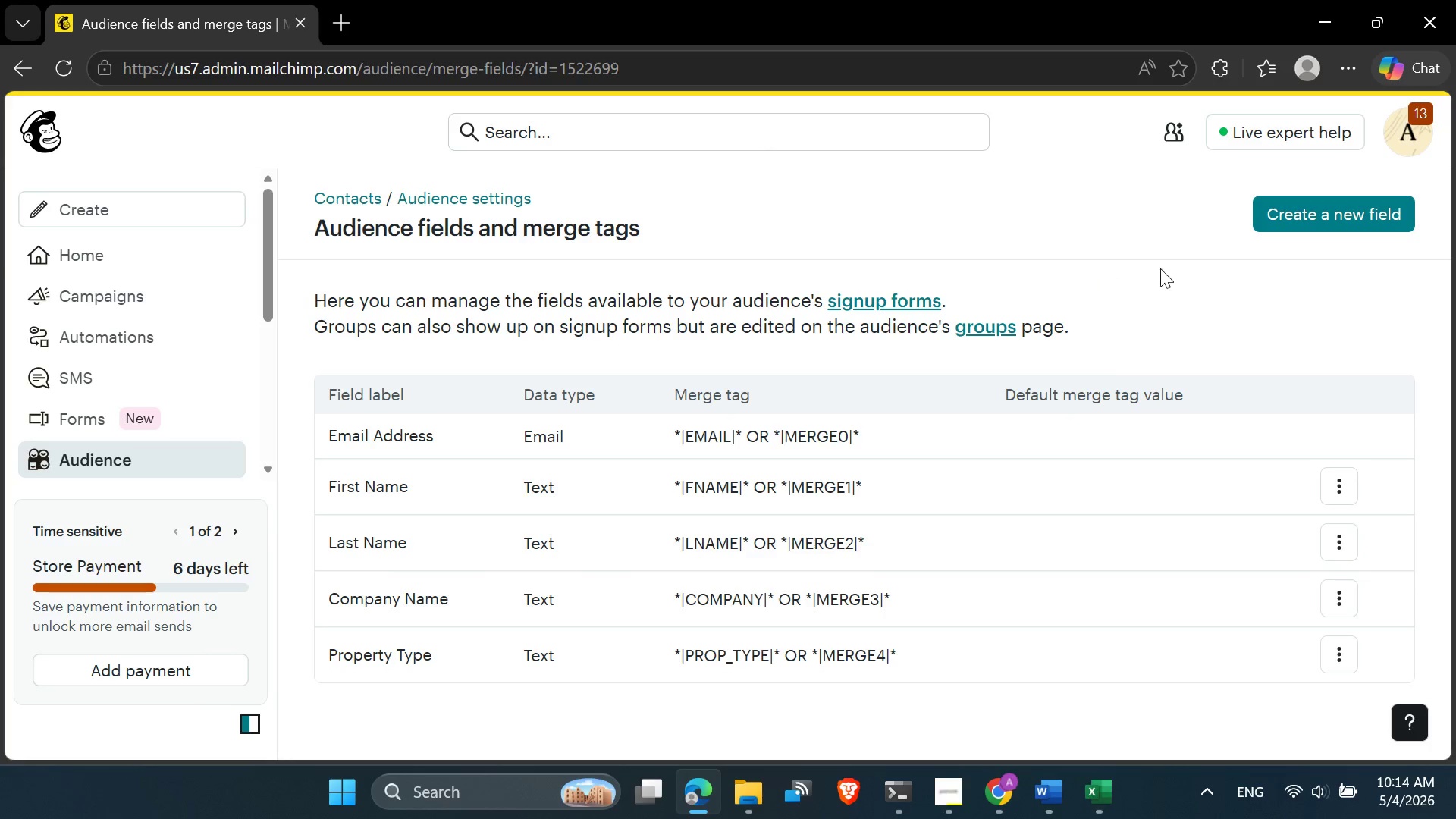 
left_click([1285, 217])
 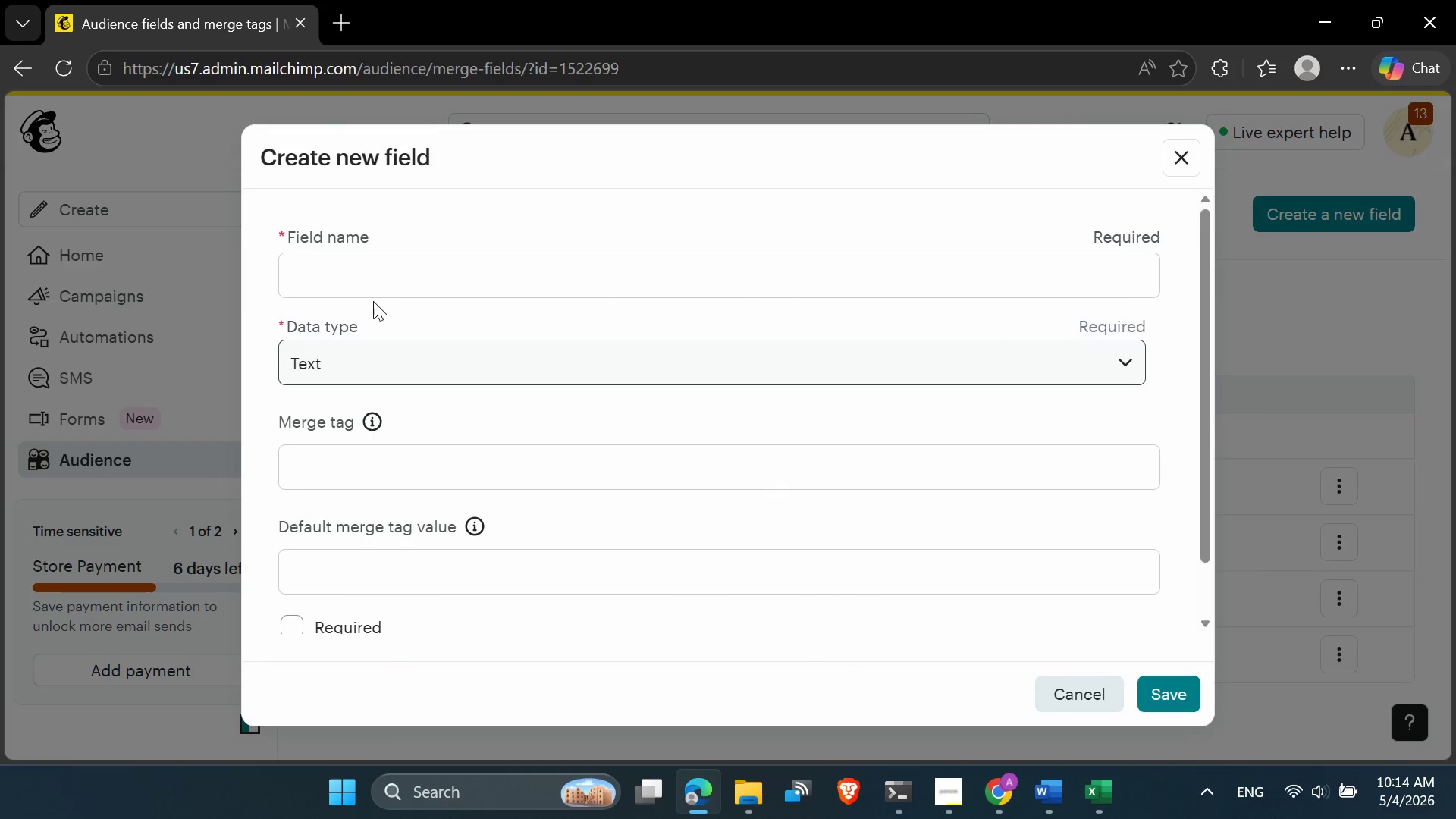 
left_click([378, 279])
 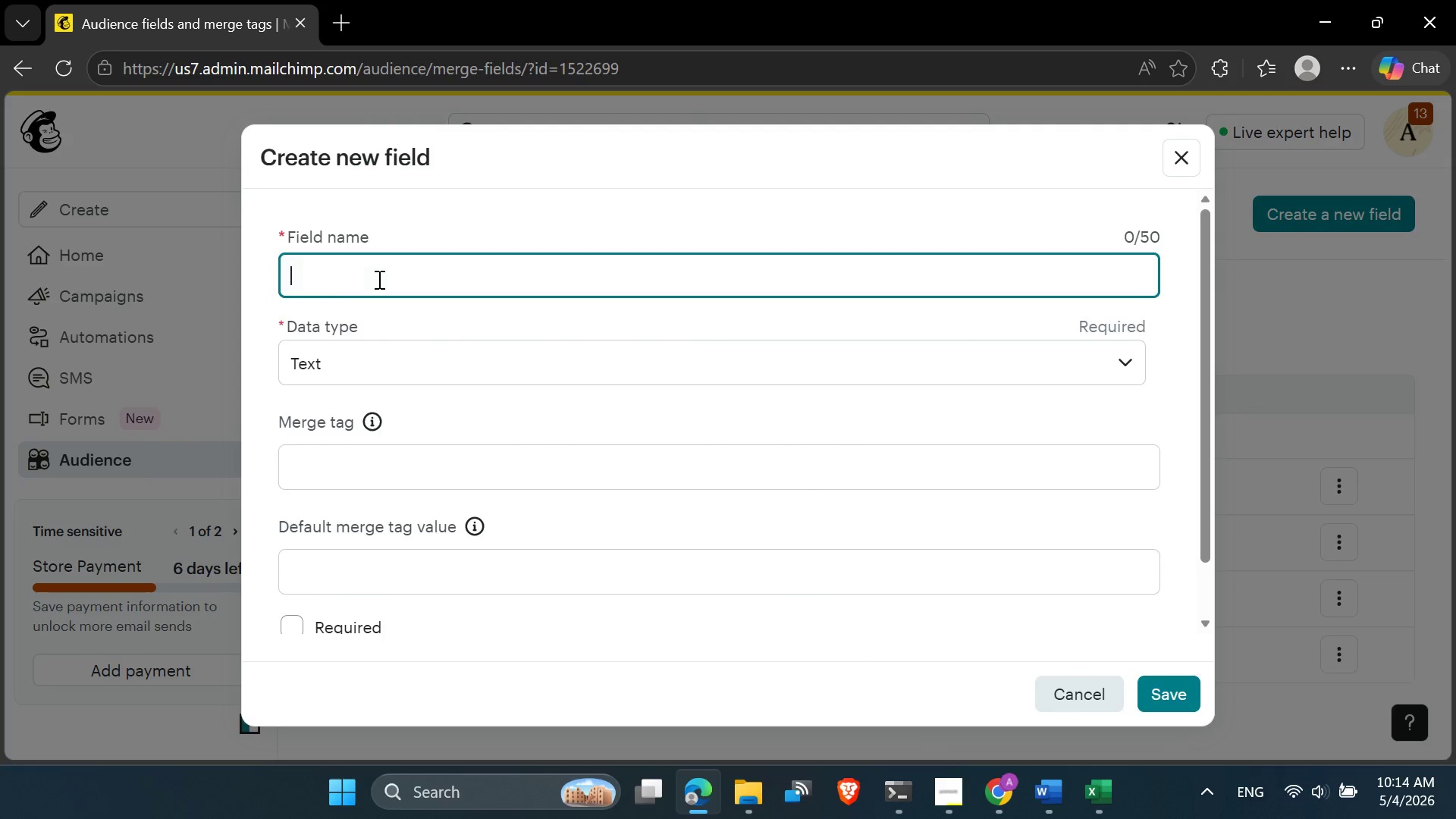 
key(Control+V)
 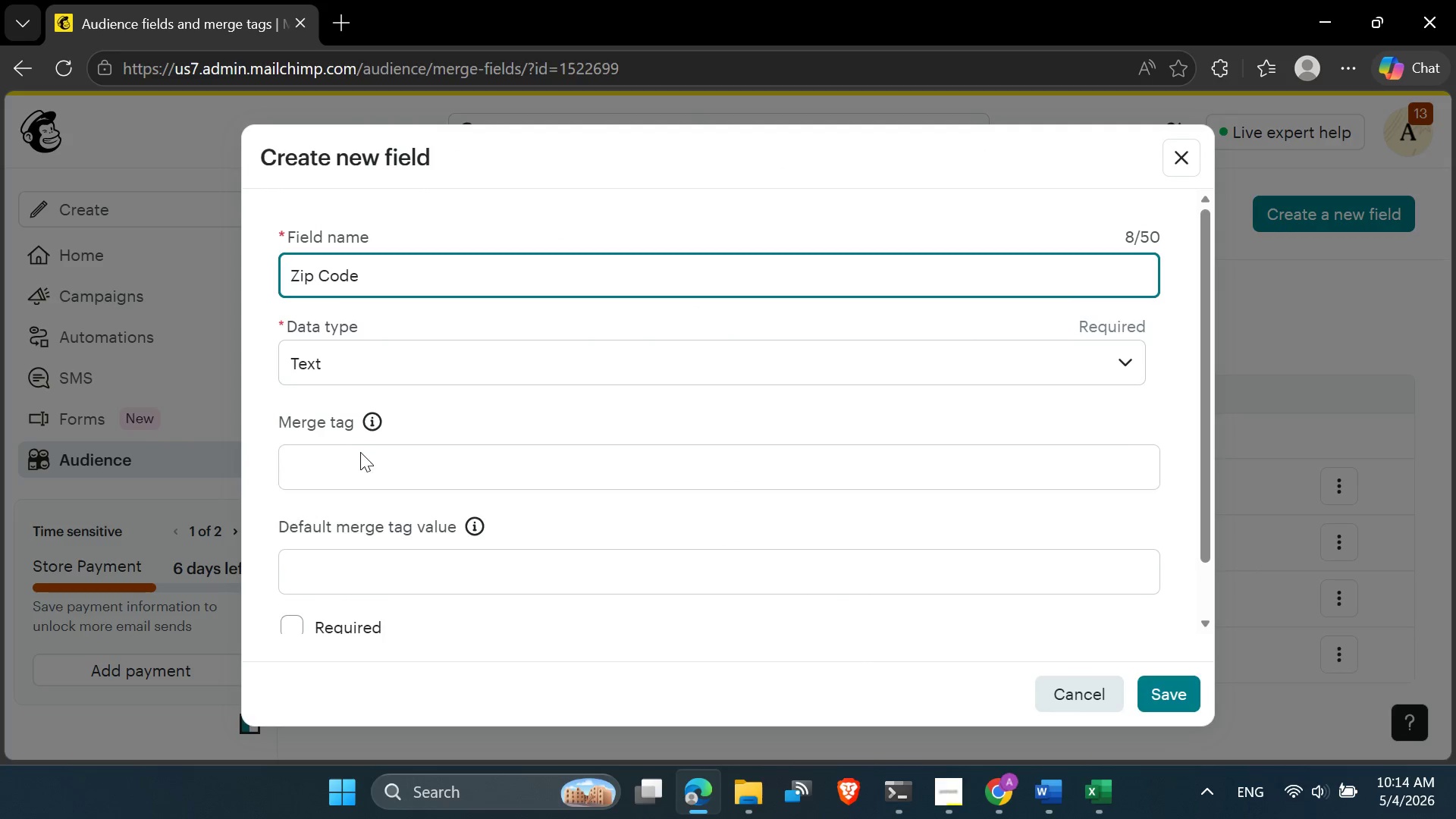 
left_click([362, 463])
 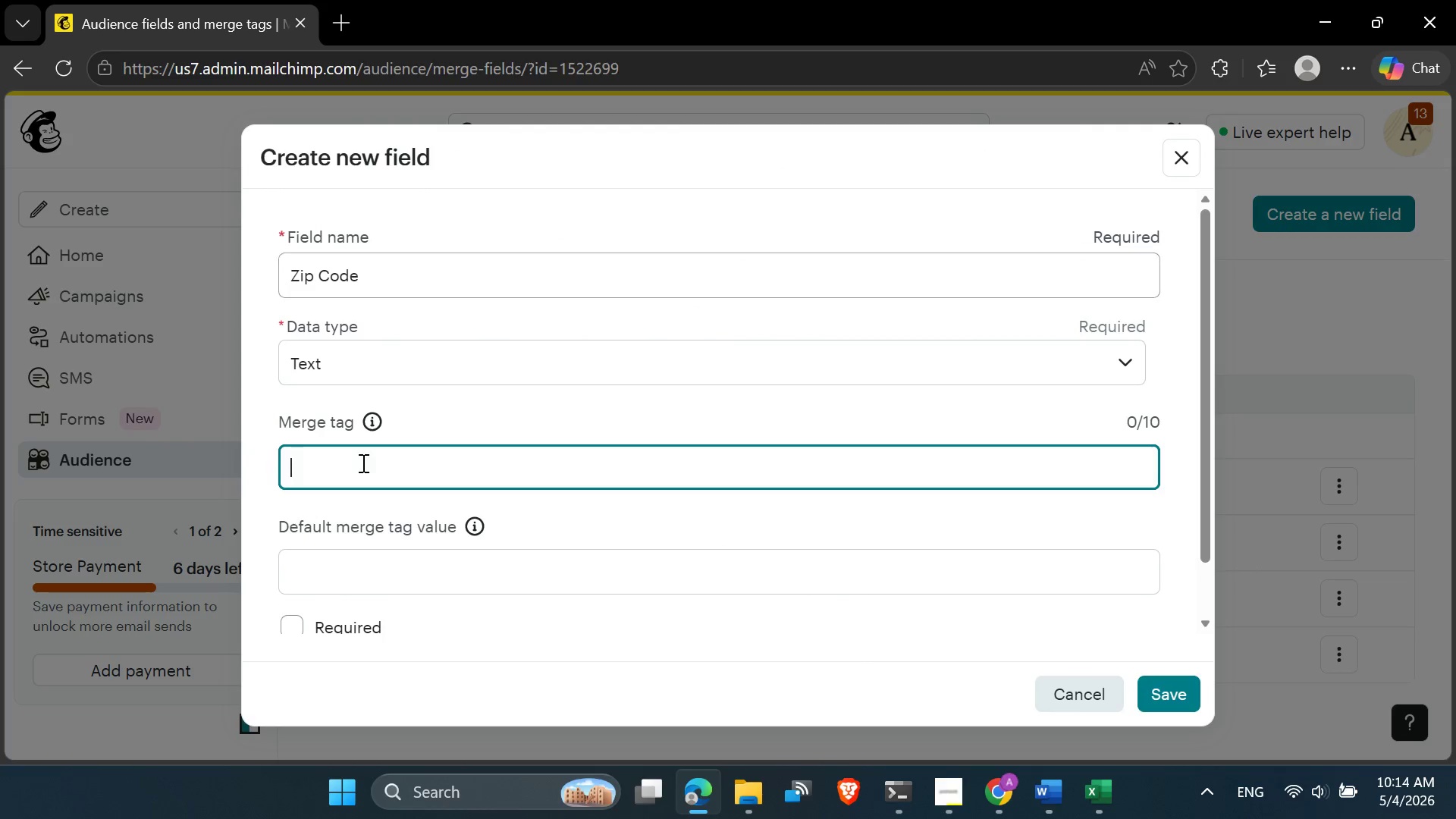 
key(Control+V)